 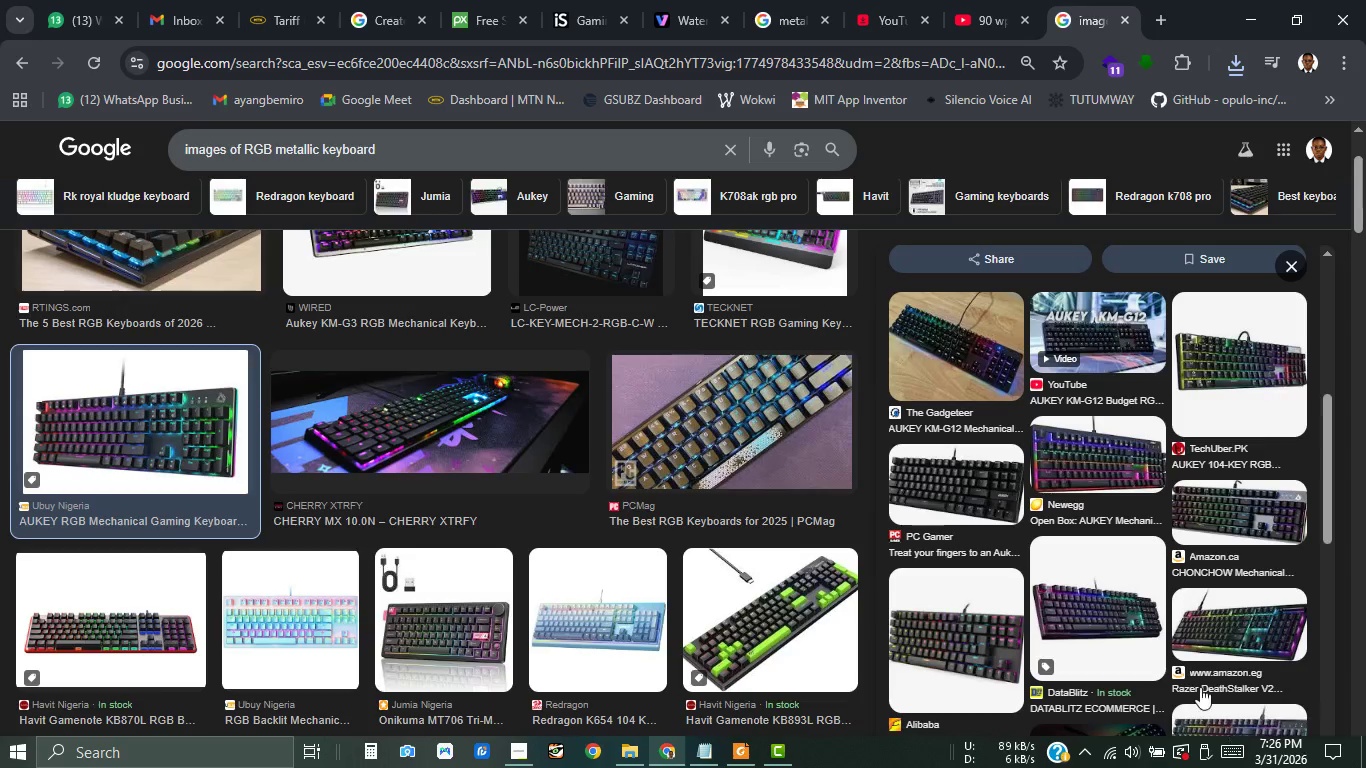 
scroll: coordinate [1183, 597], scroll_direction: up, amount: 6.0
 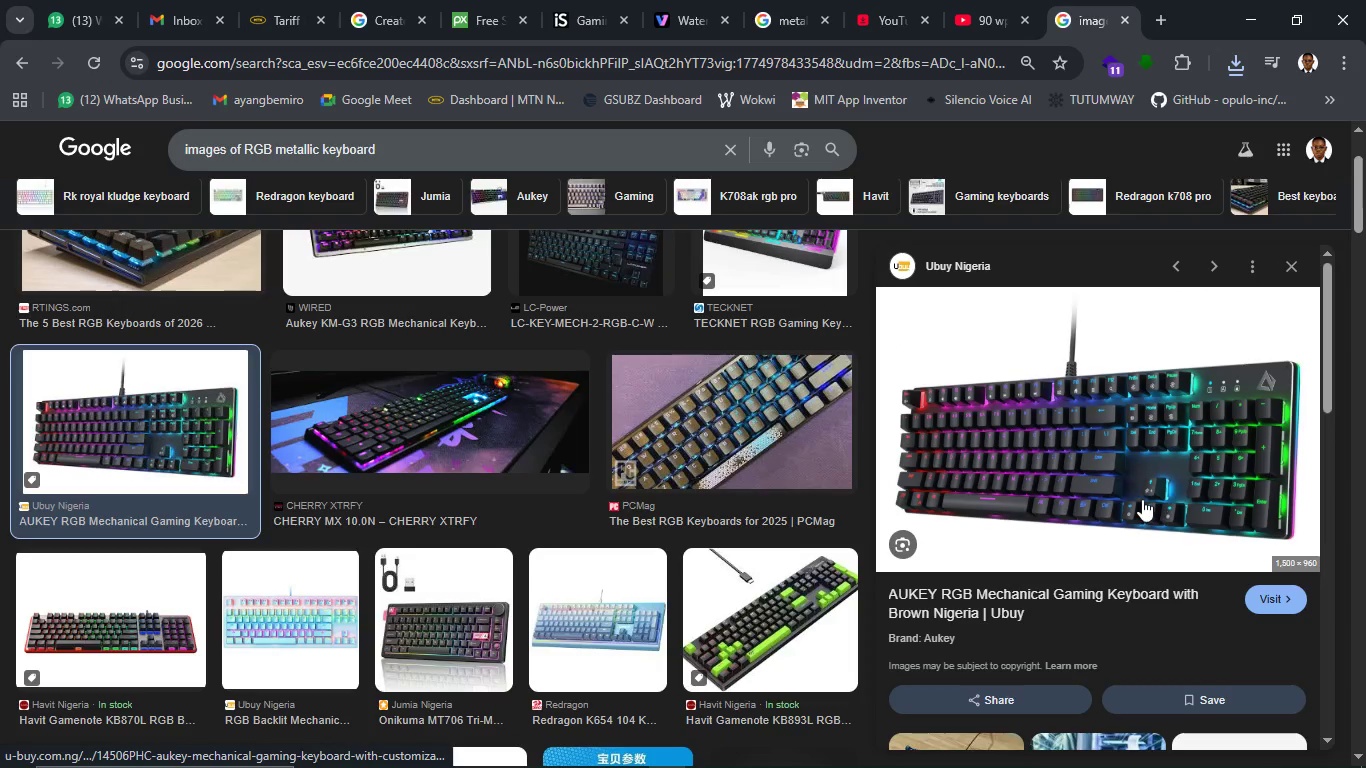 
right_click([1136, 488])
 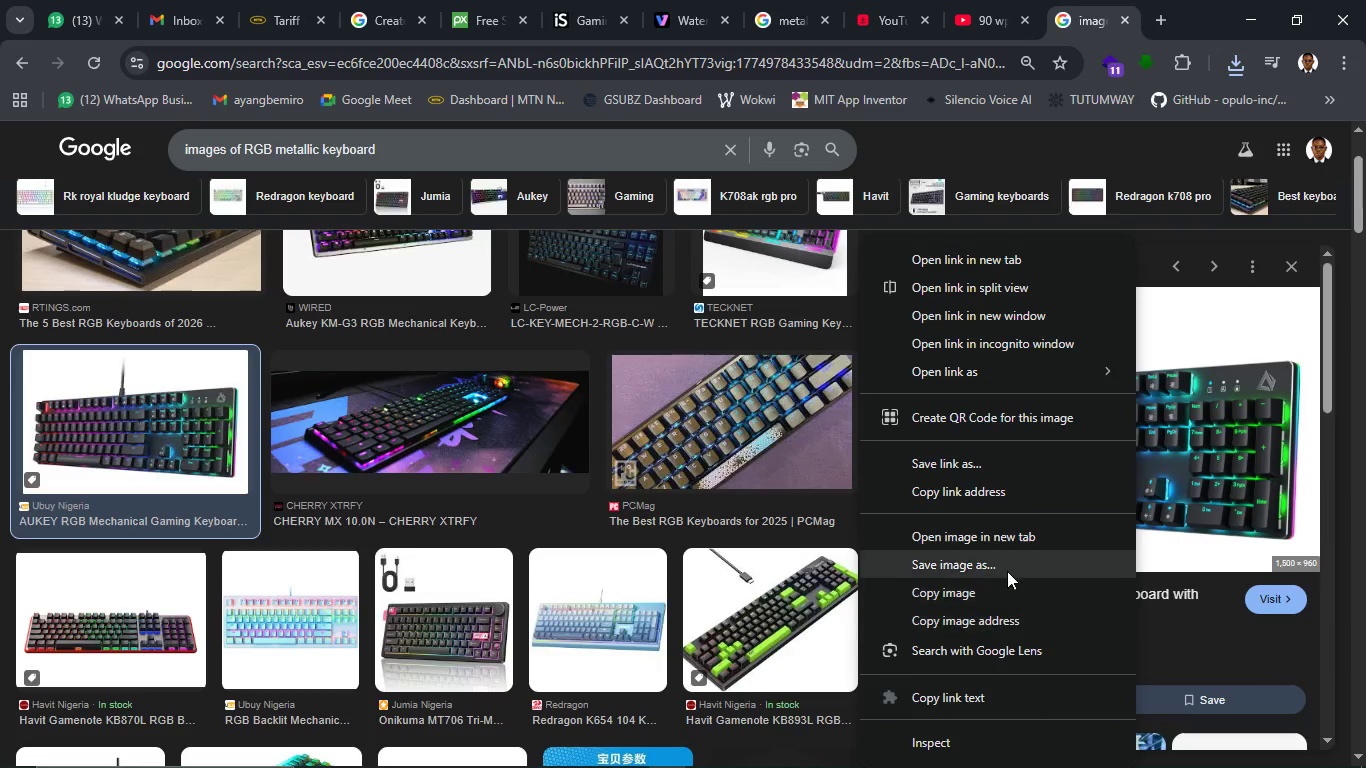 
left_click([1007, 571])
 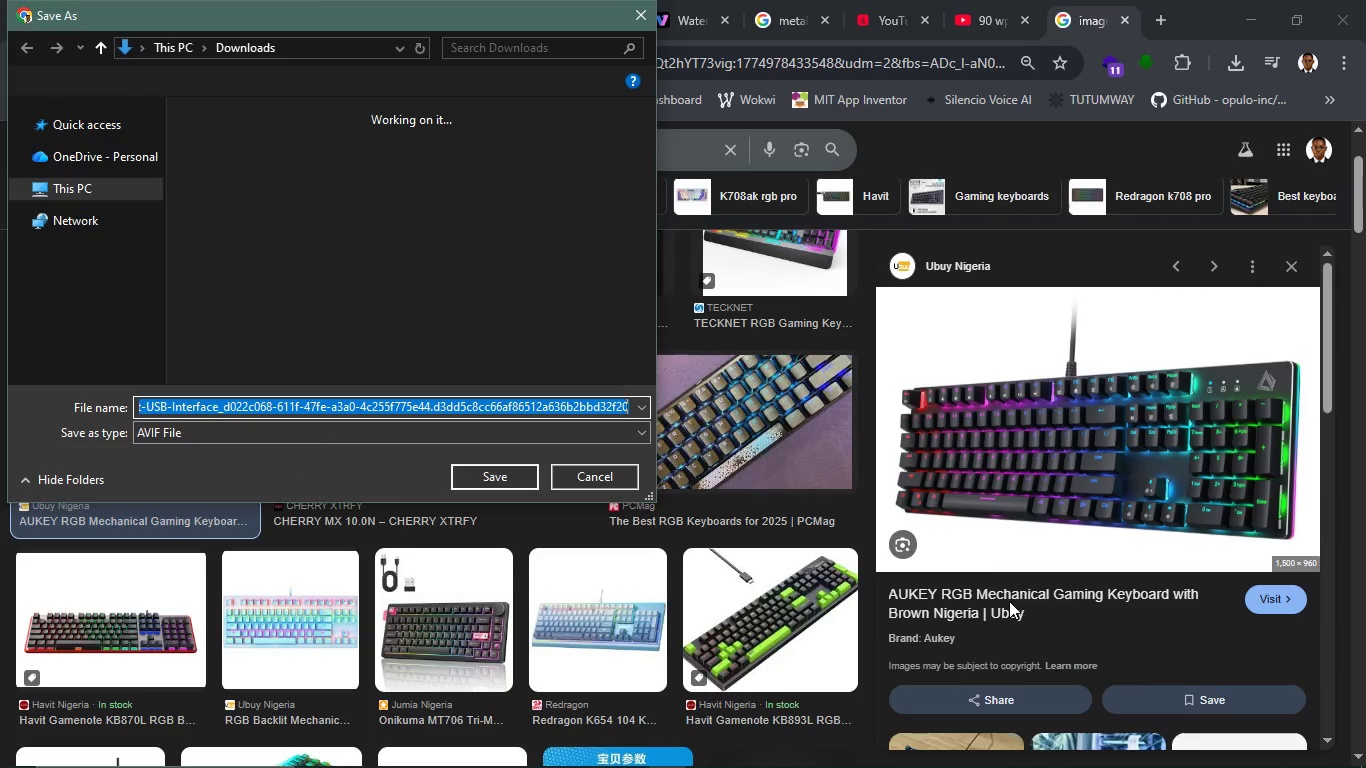 
left_click([406, 425])
 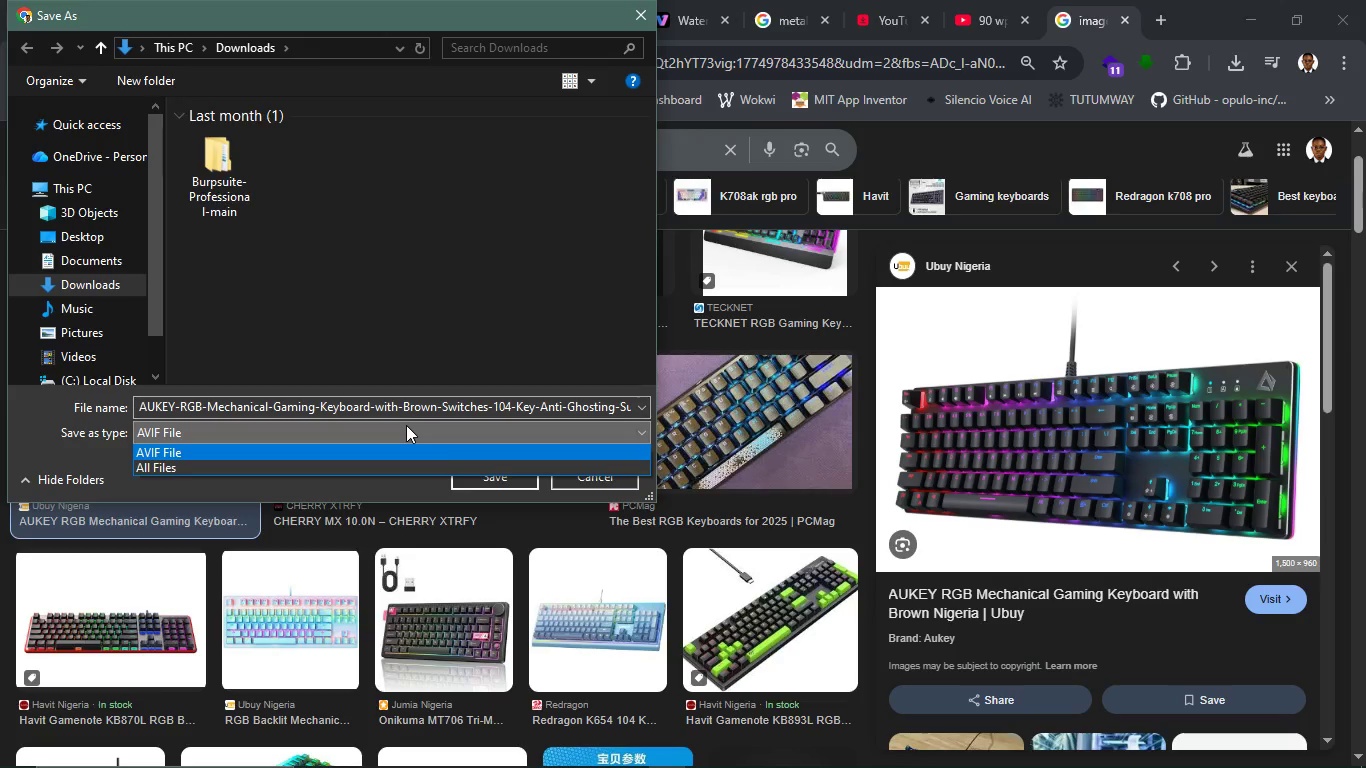 
left_click([406, 425])
 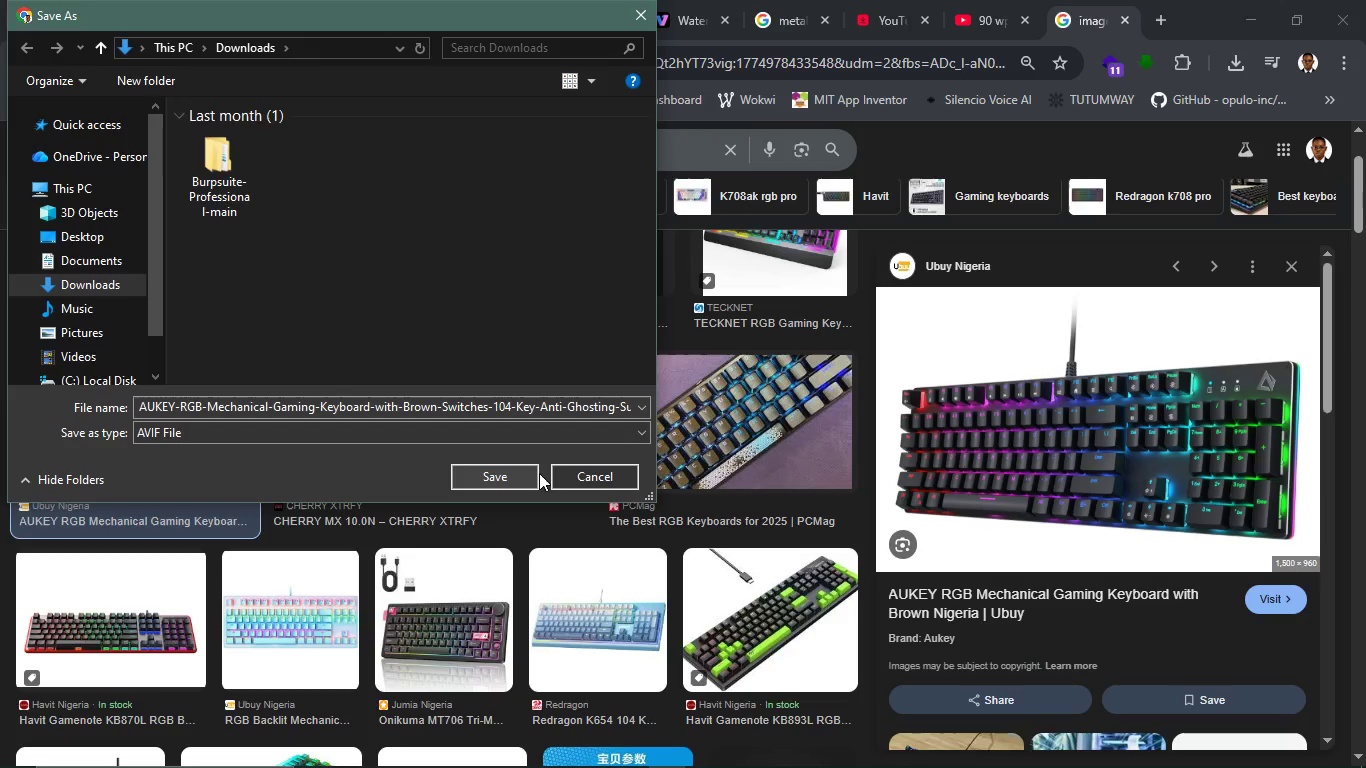 
left_click([576, 470])
 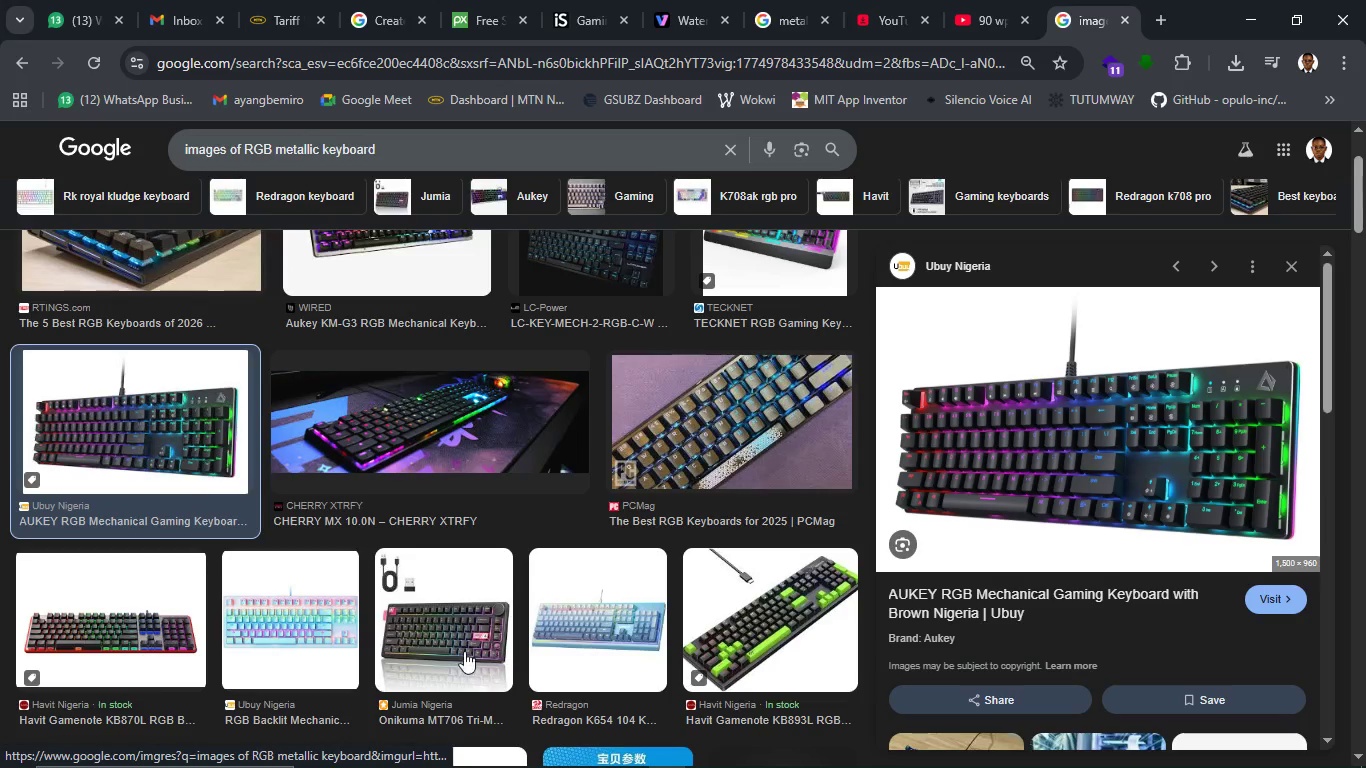 
scroll: coordinate [421, 662], scroll_direction: down, amount: 3.0
 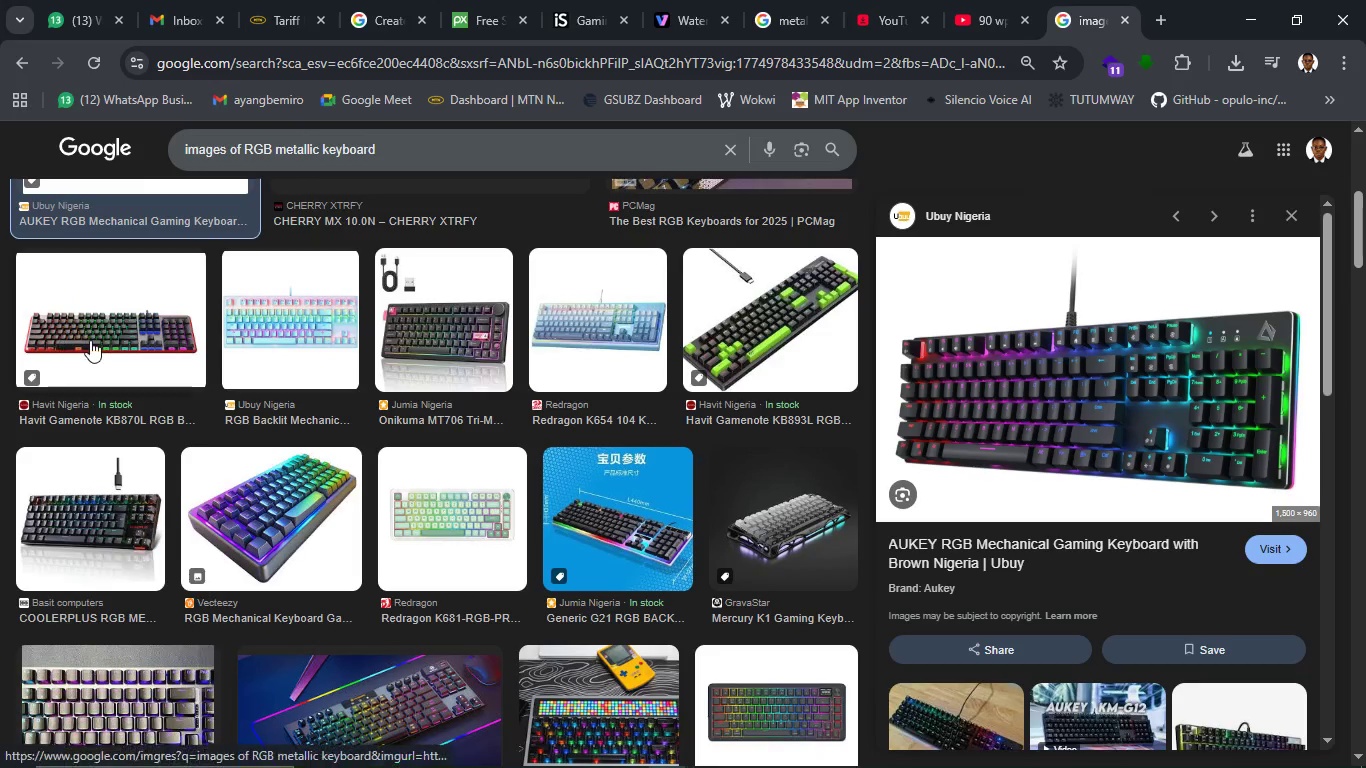 
left_click([90, 340])
 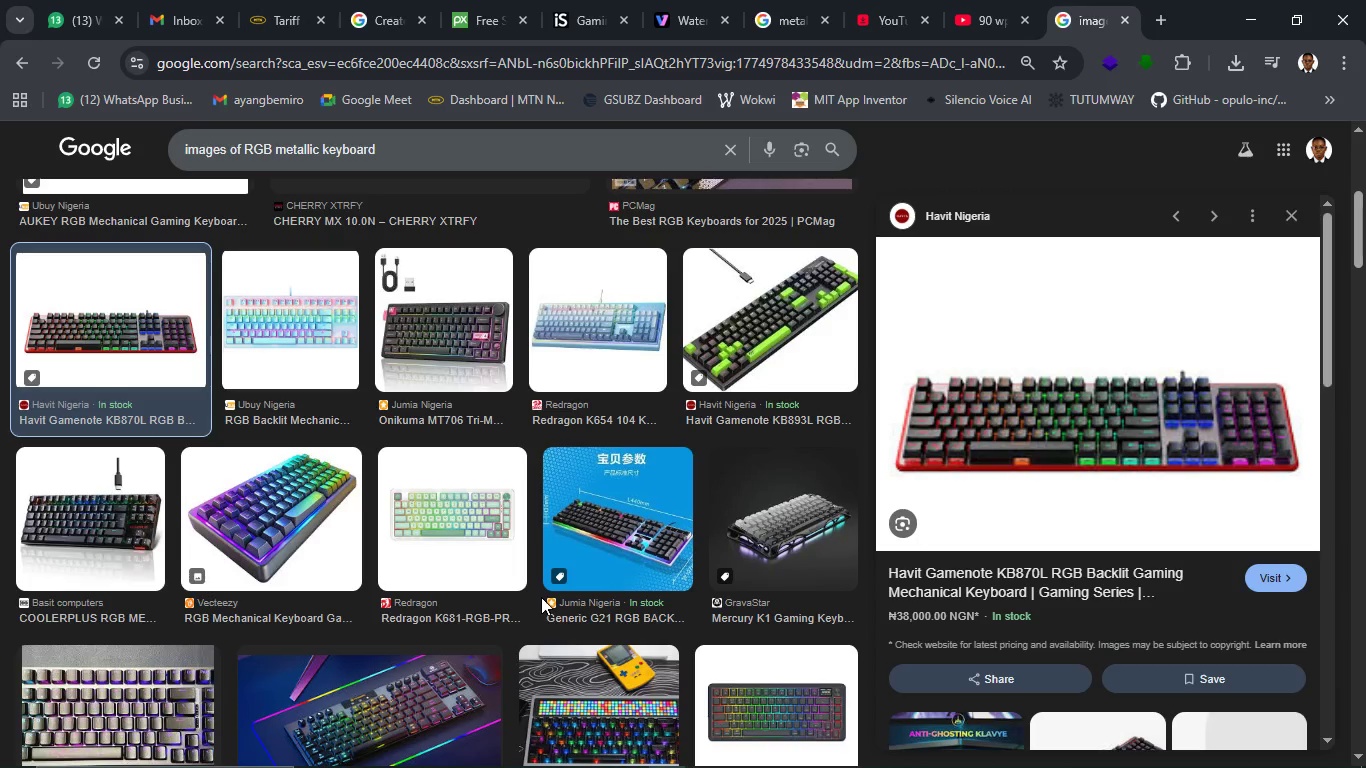 
wait(13.62)
 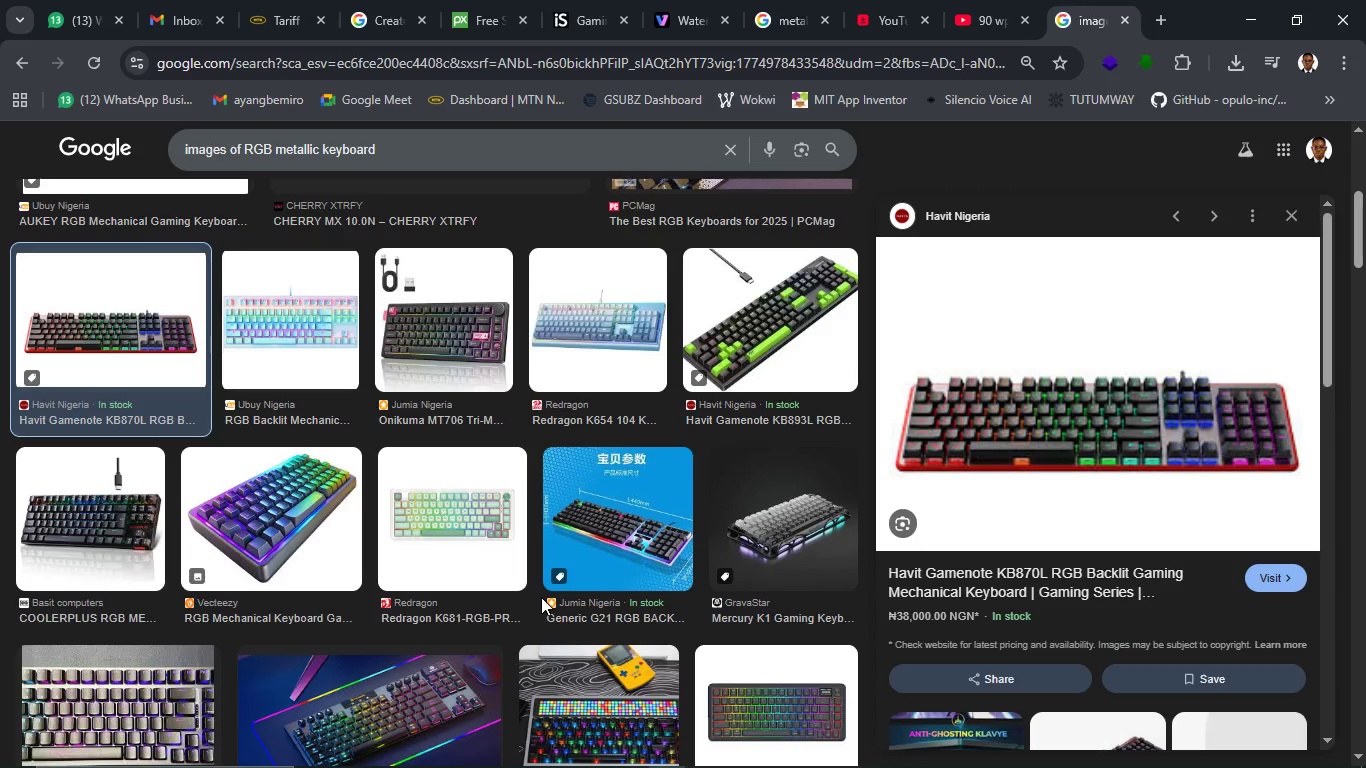 
right_click([1068, 458])
 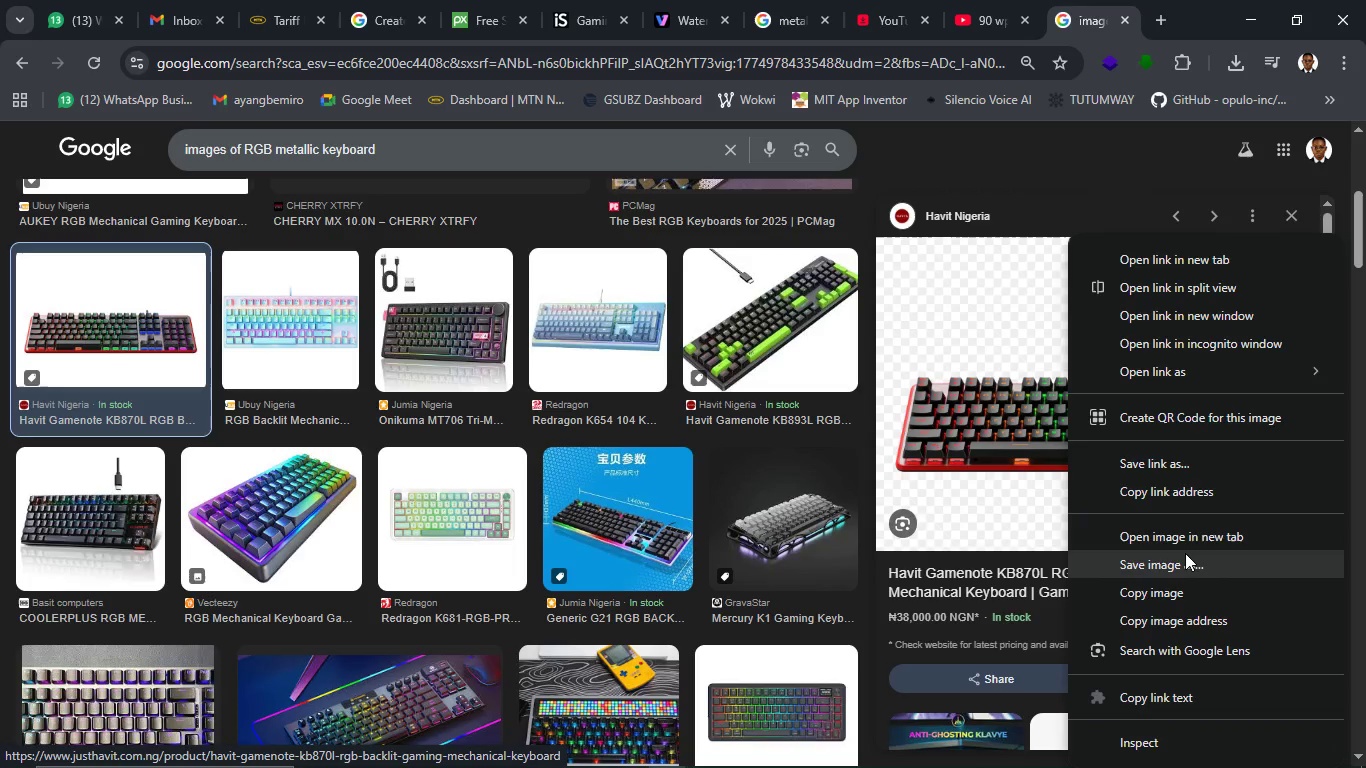 
left_click([1187, 557])
 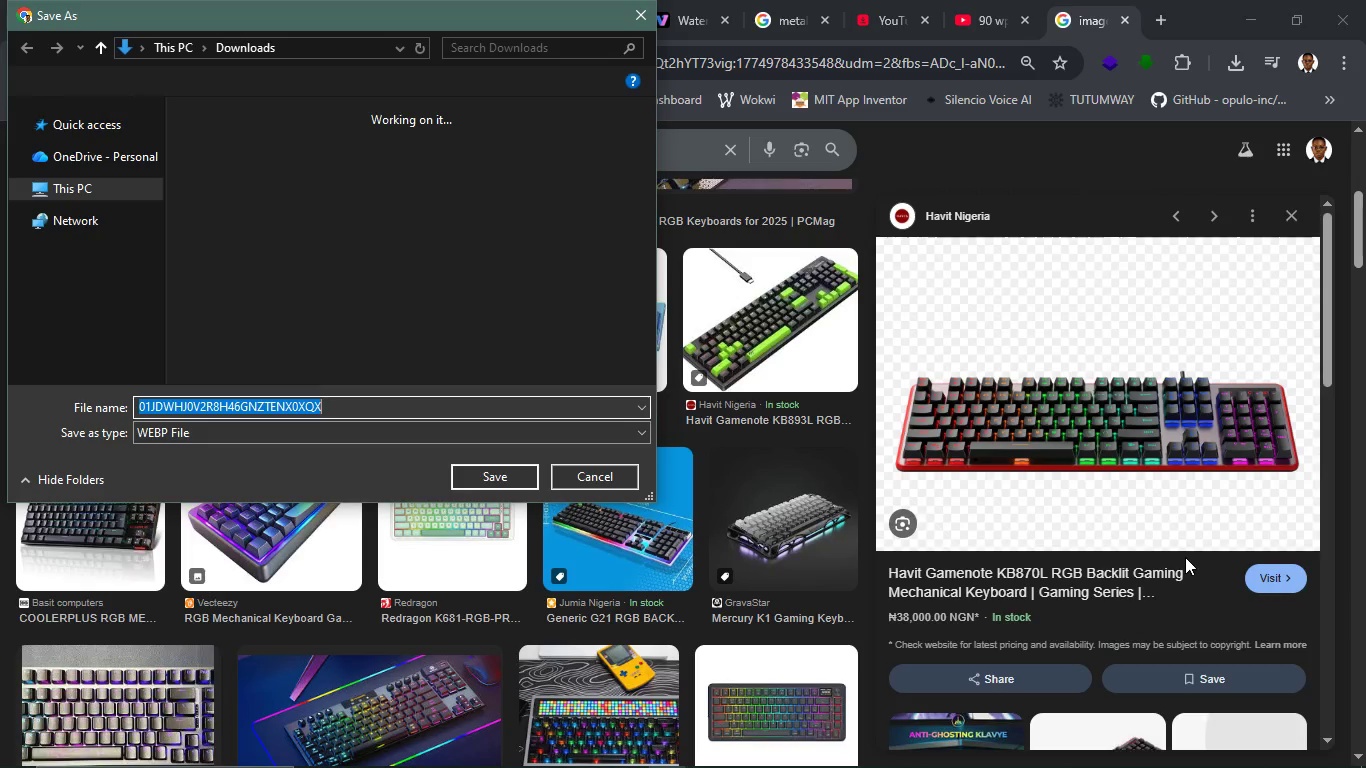 
wait(5.7)
 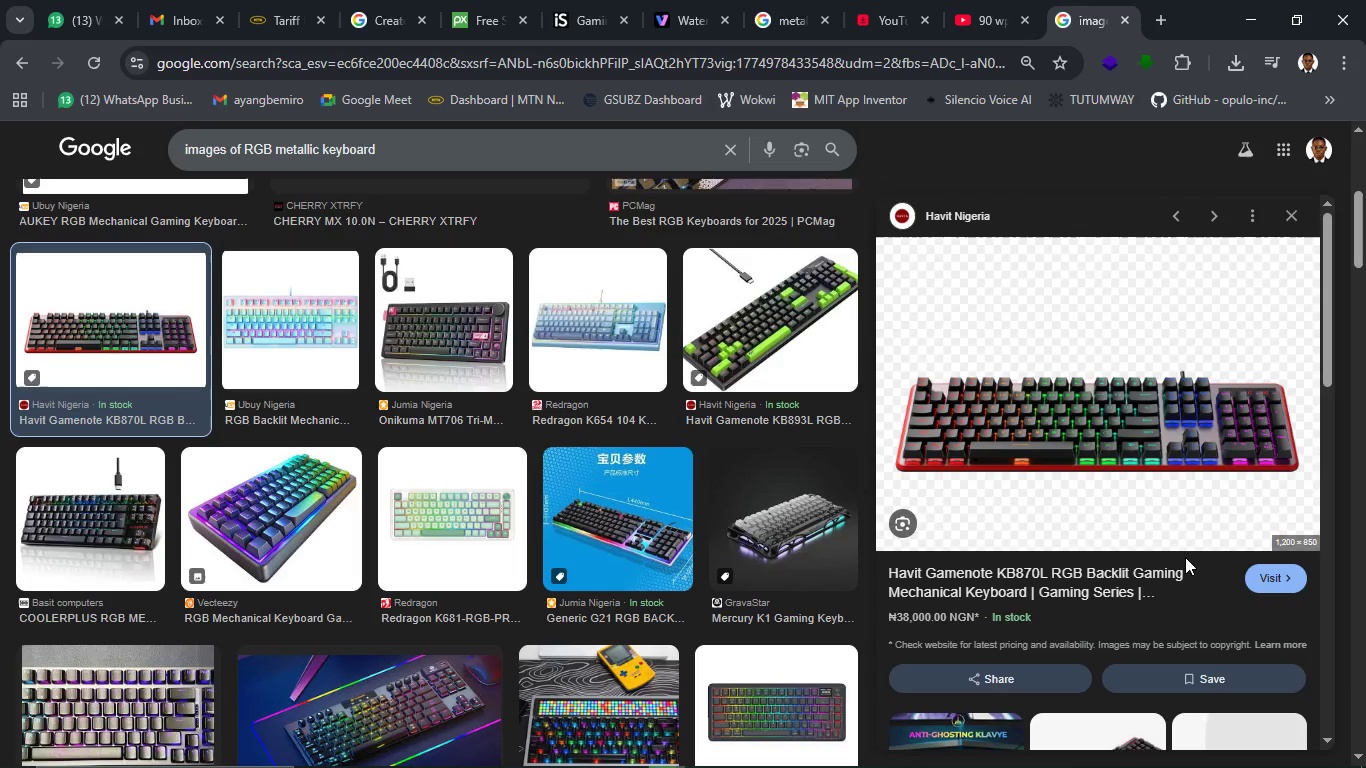 
left_click([624, 469])
 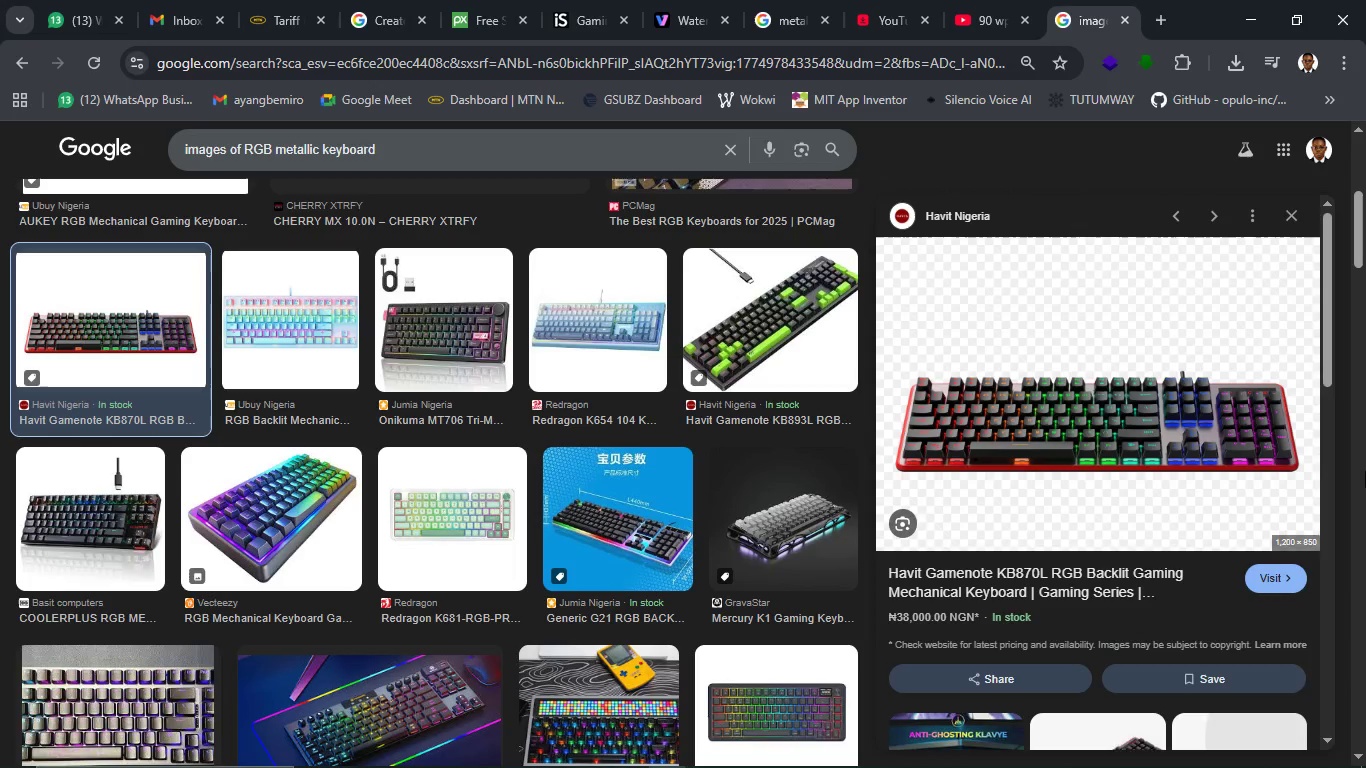 
scroll: coordinate [1215, 504], scroll_direction: down, amount: 4.0
 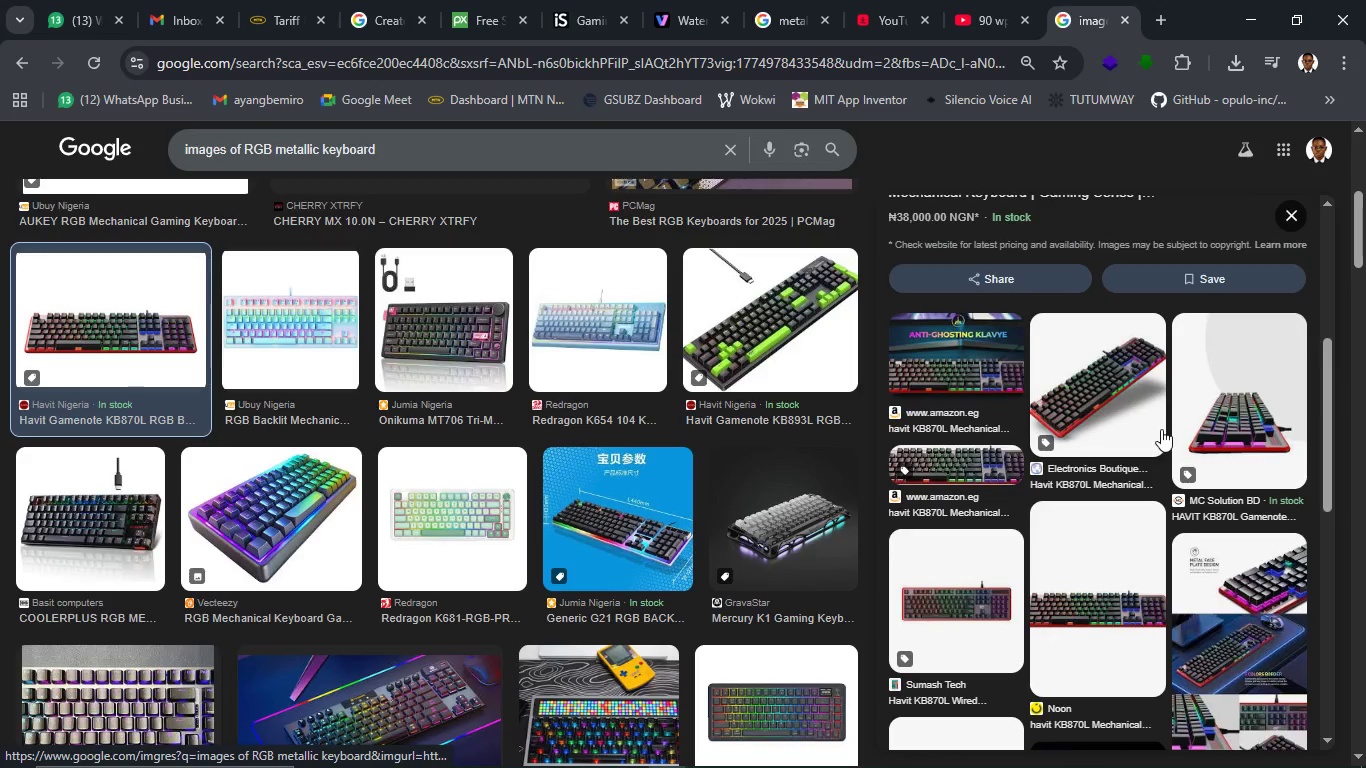 
left_click([1110, 408])
 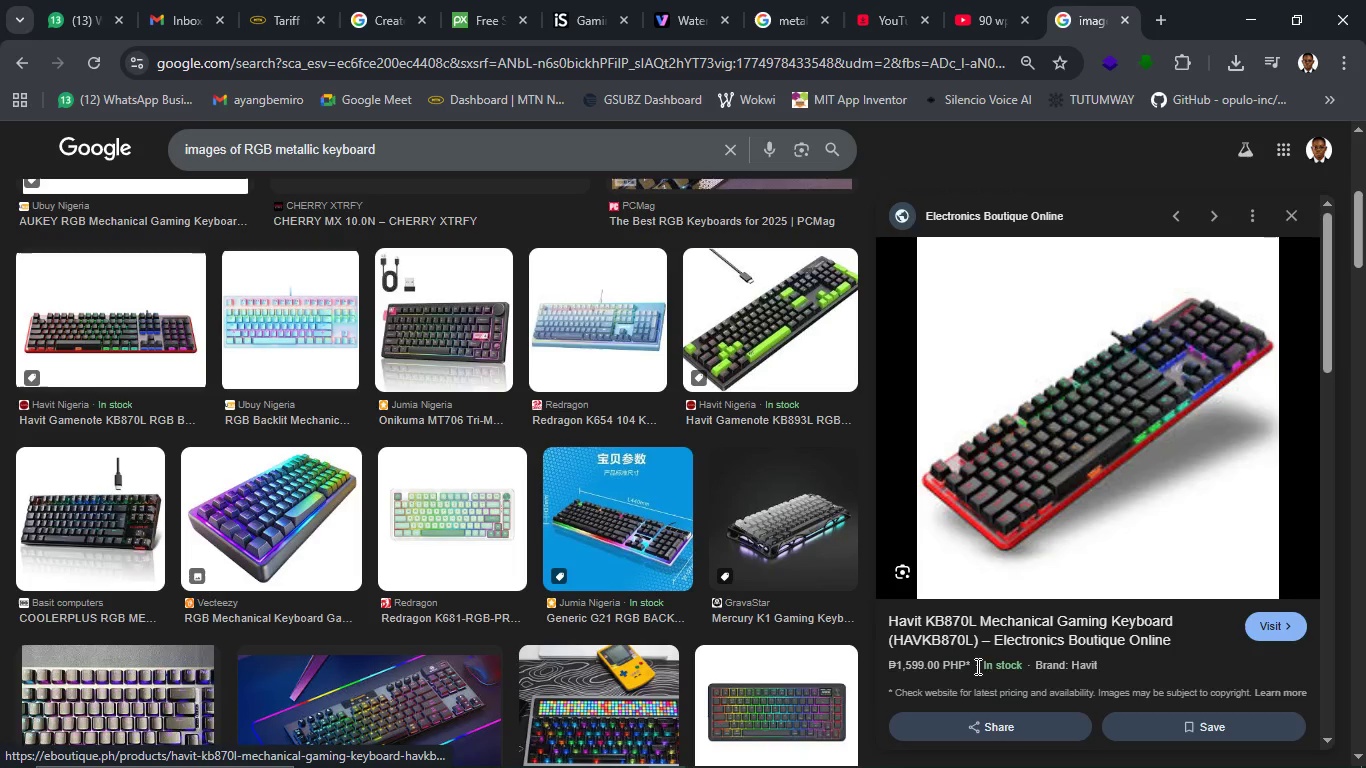 
wait(25.49)
 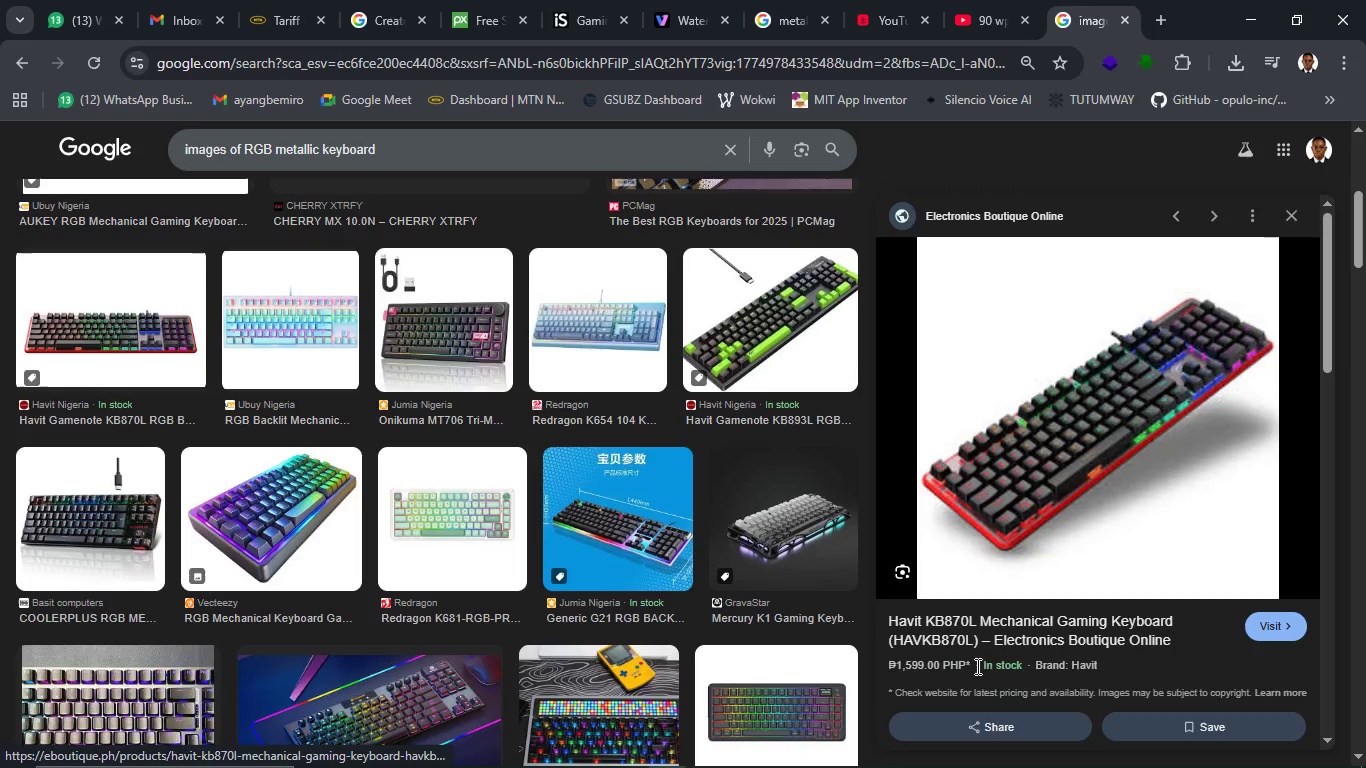 
mouse_move([1068, 742])
 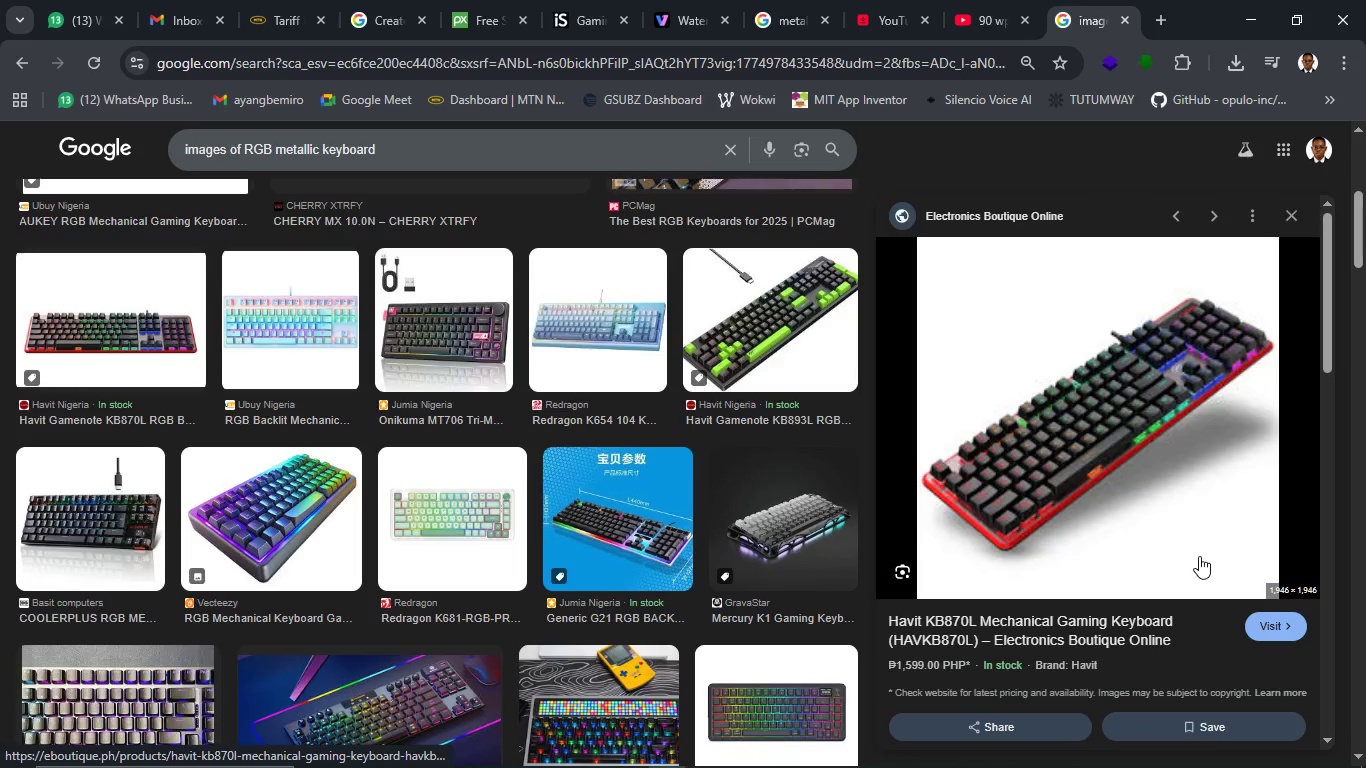 
wait(11.52)
 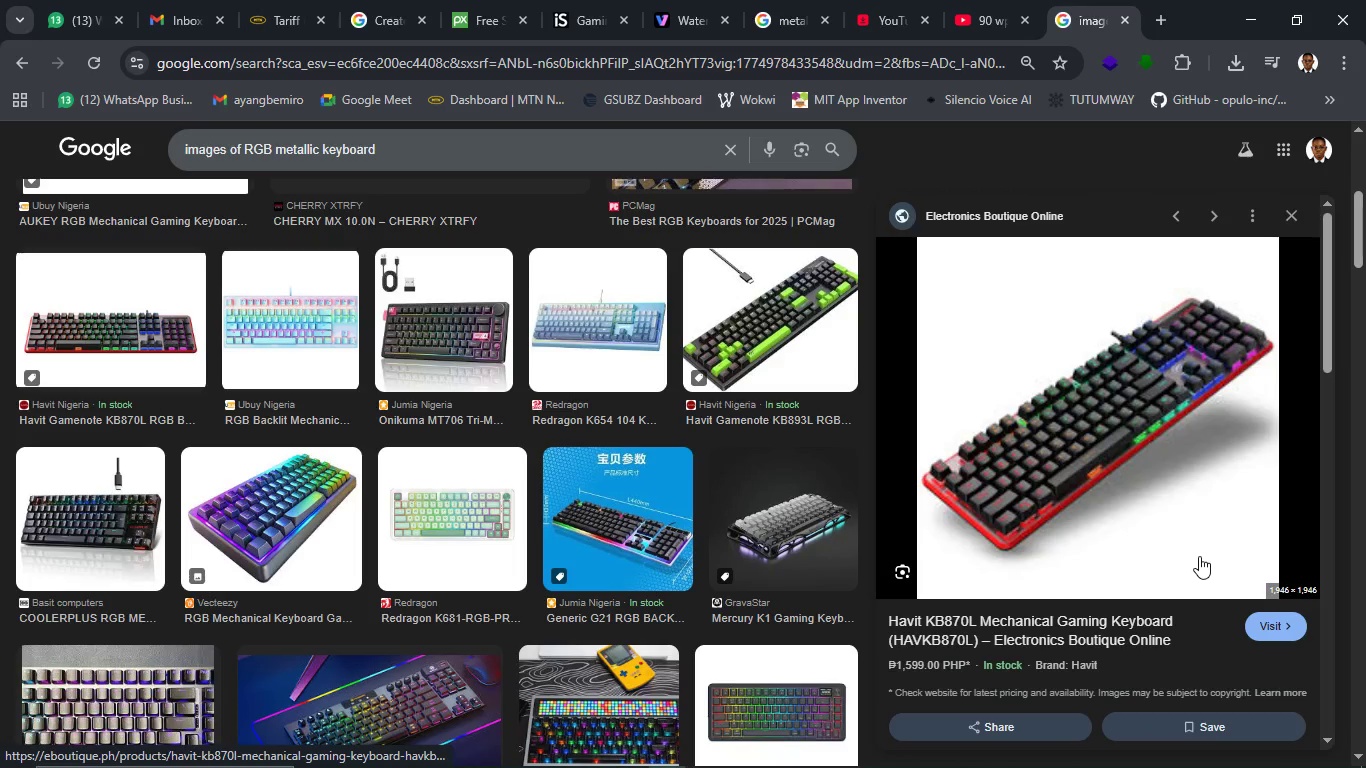 
left_click([769, 753])
 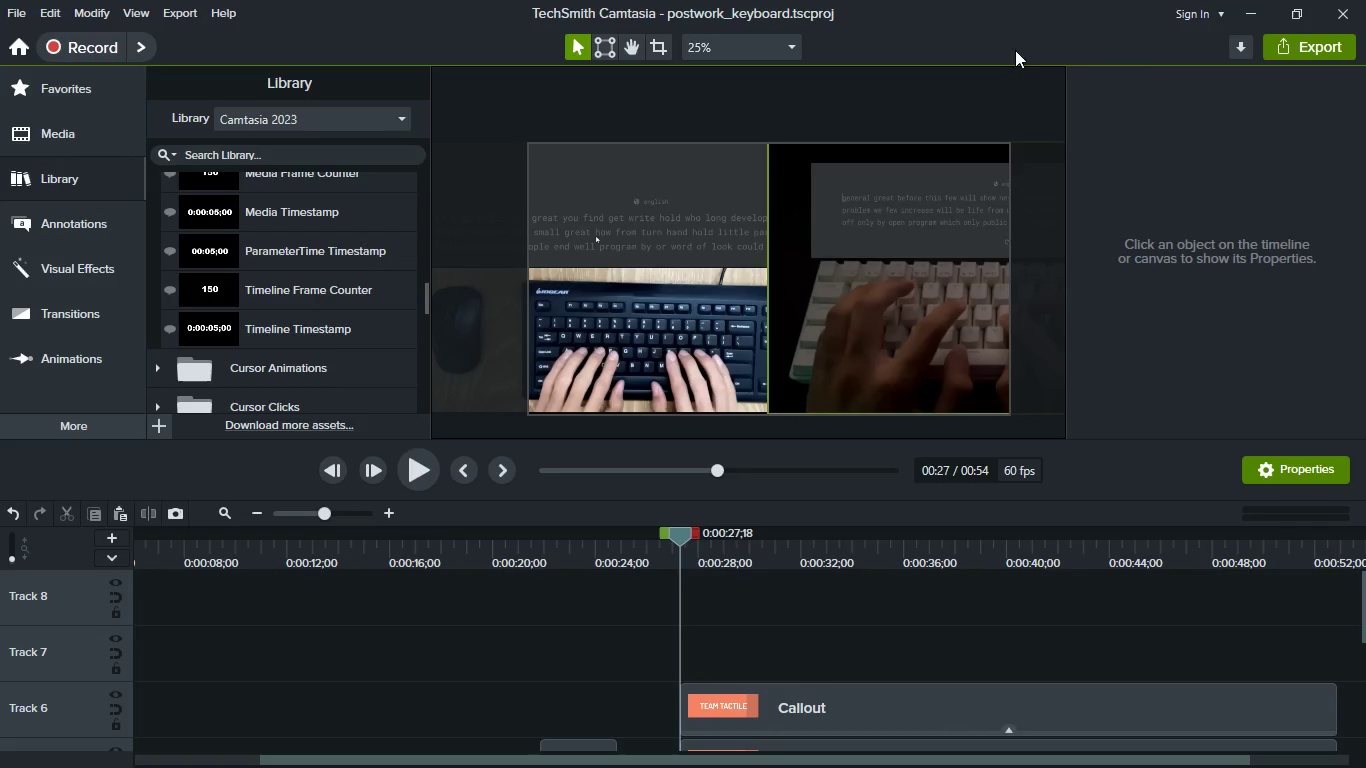 
key(Meta+MetaLeft)
 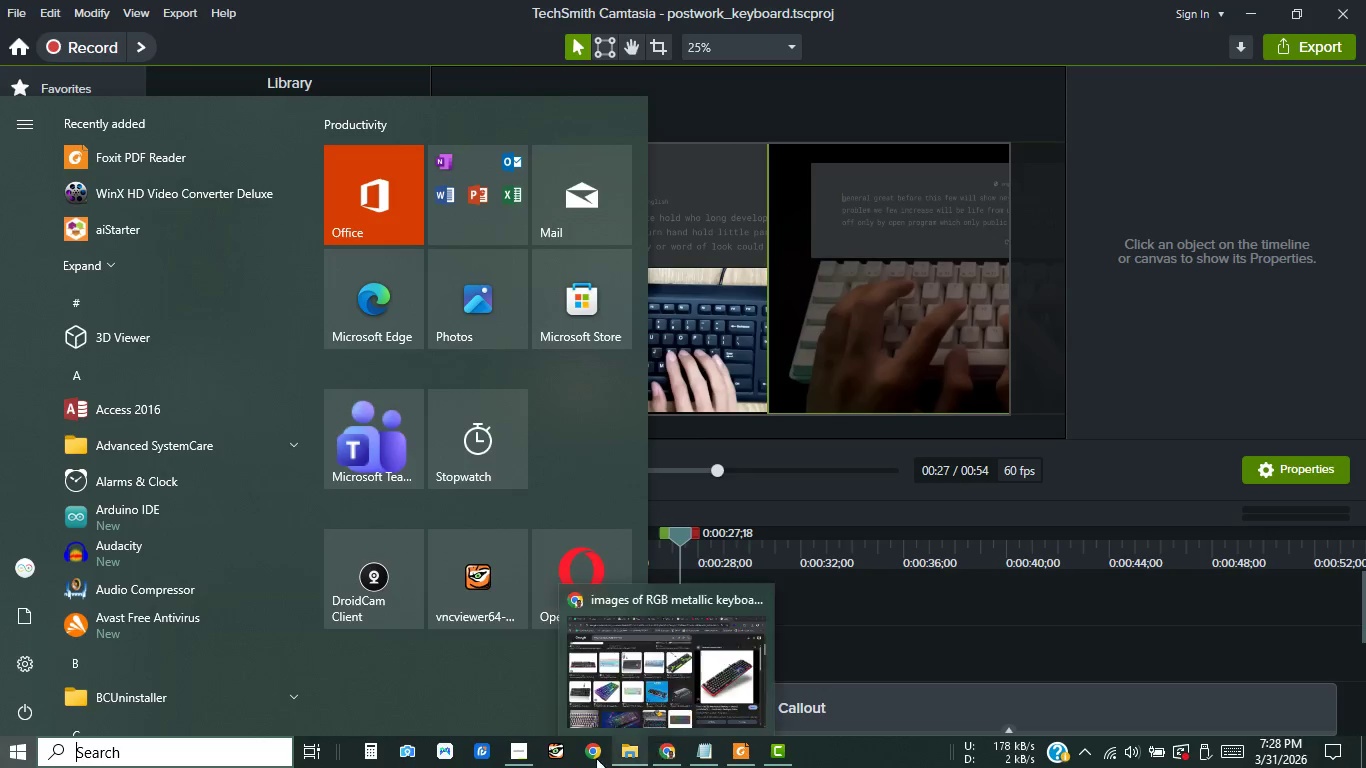 
left_click([521, 752])